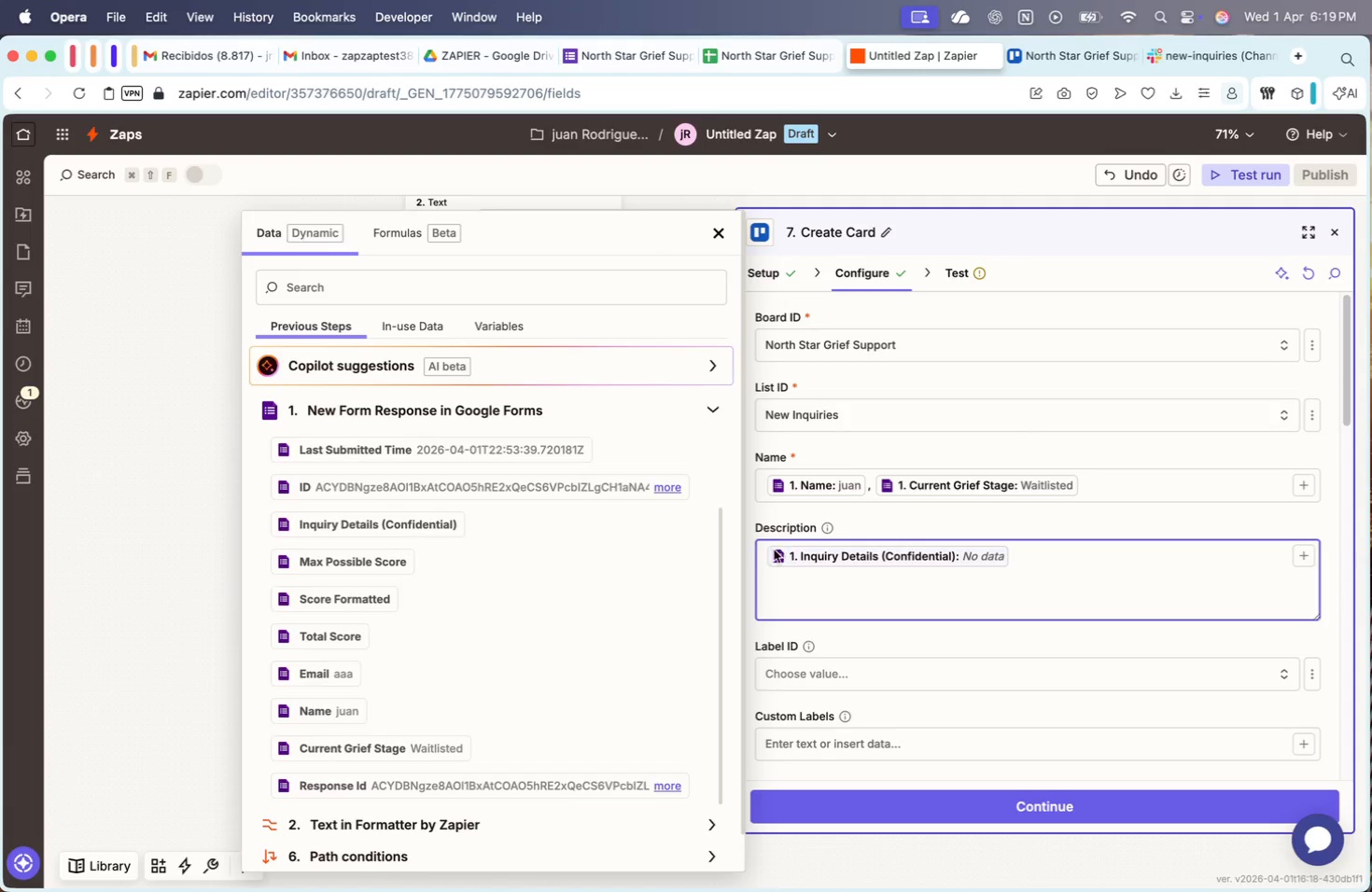 
left_click([766, 552])
 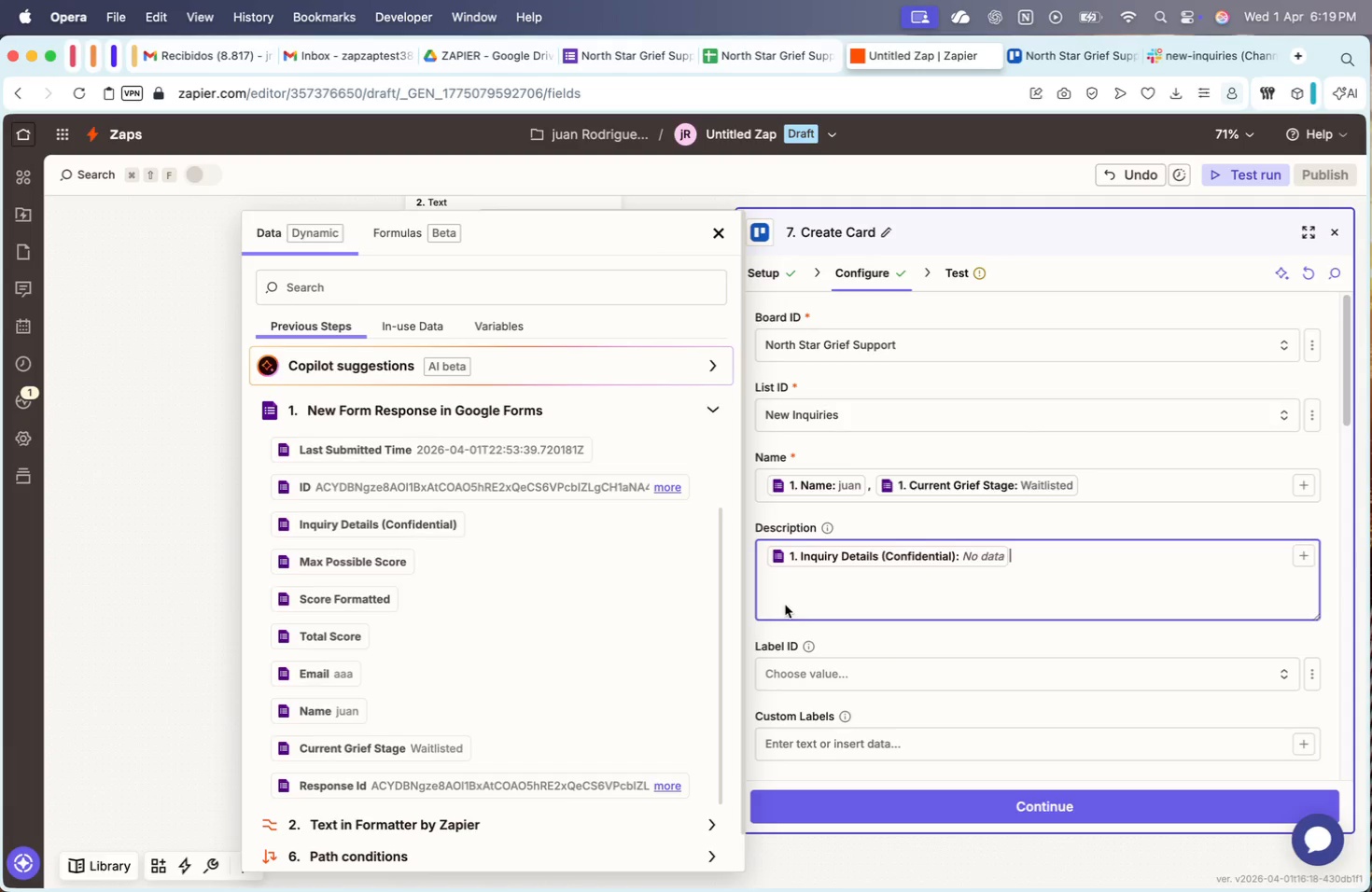 
double_click([771, 581])
 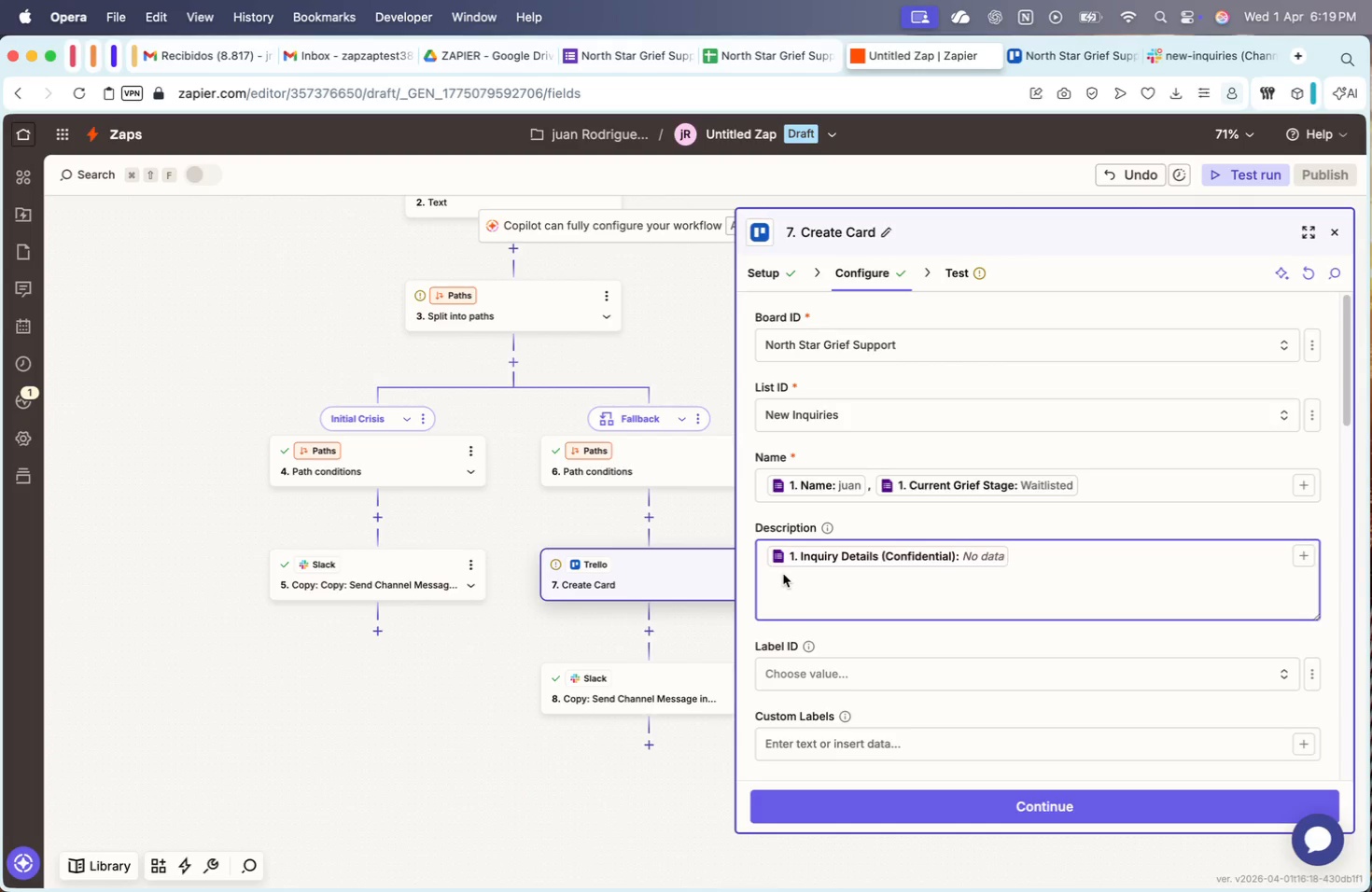 
key(Alt+ArrowLeft)
 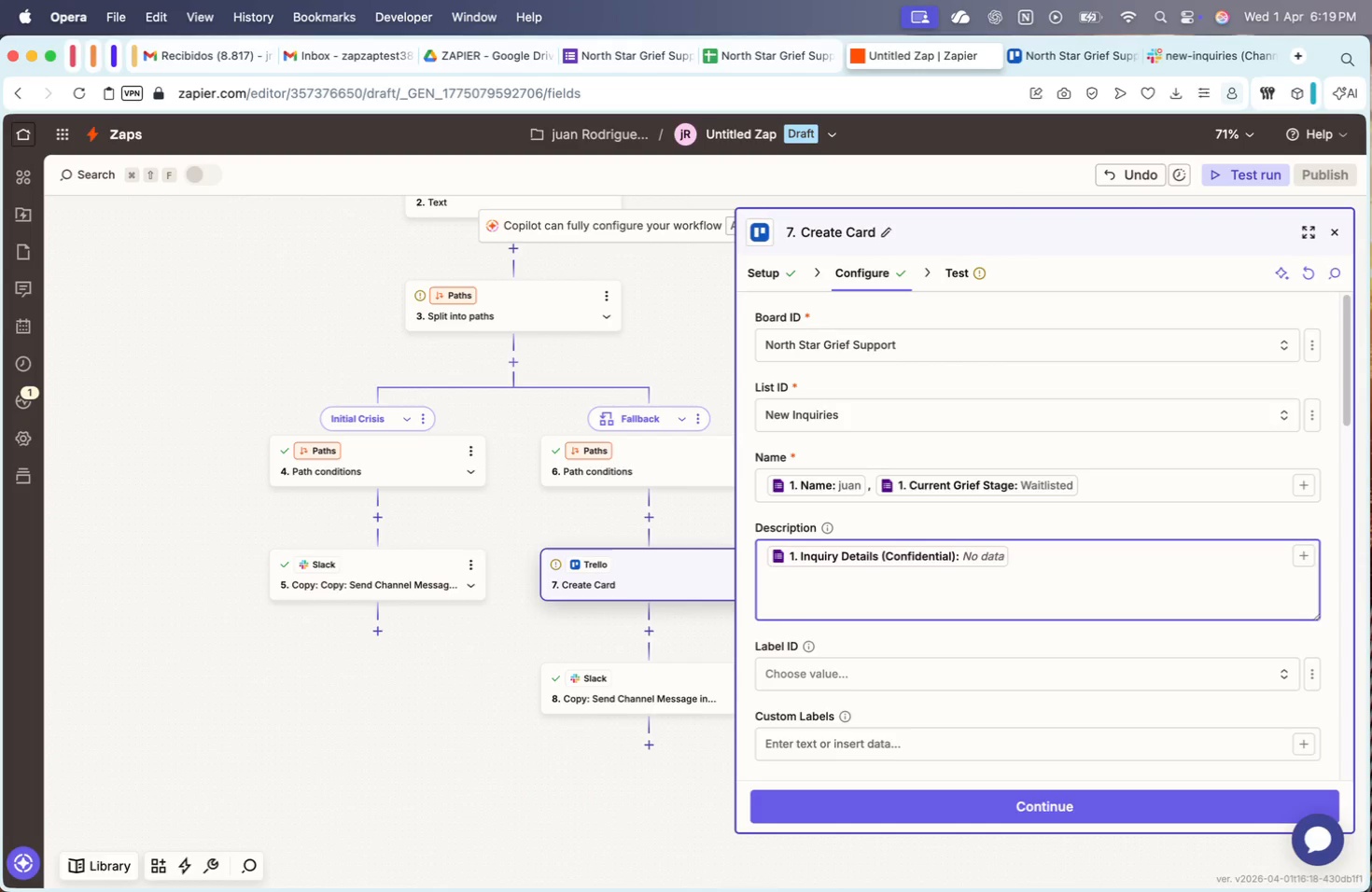 
key(Alt+AltRight)
 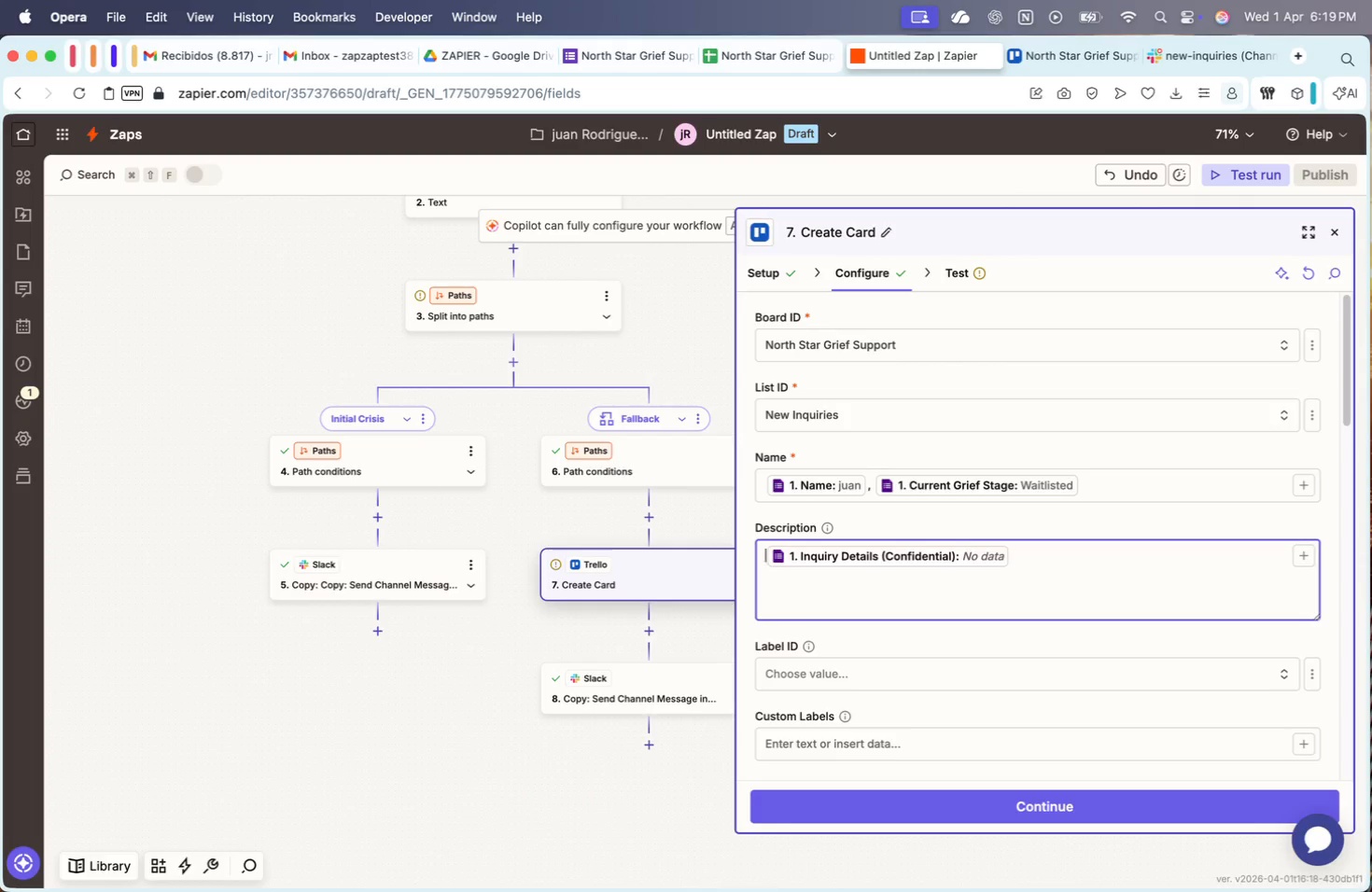 
key(ArrowLeft)
 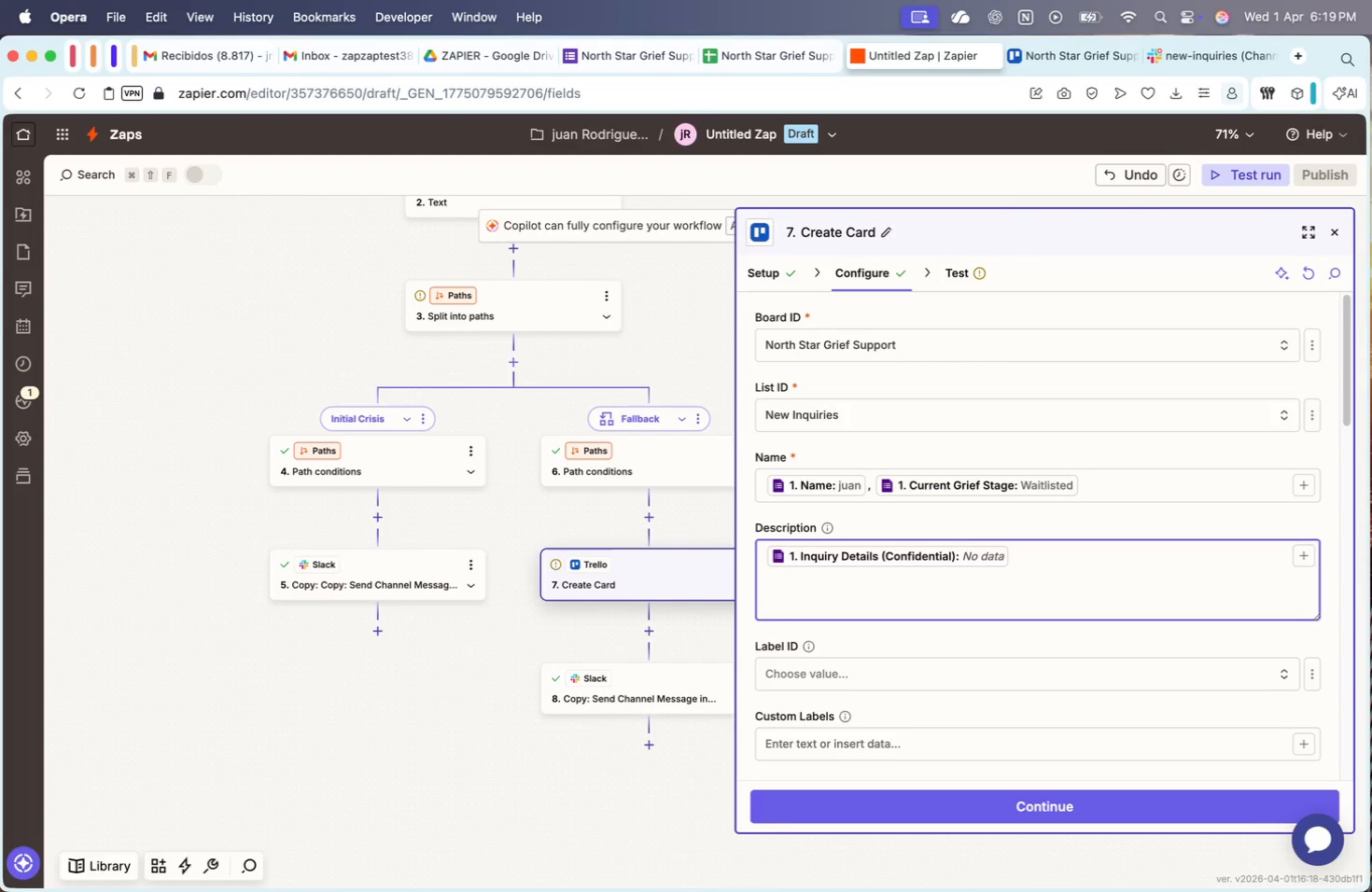 
type(Inquiry DE)
key(Backspace)
type(etails (confidential):)
 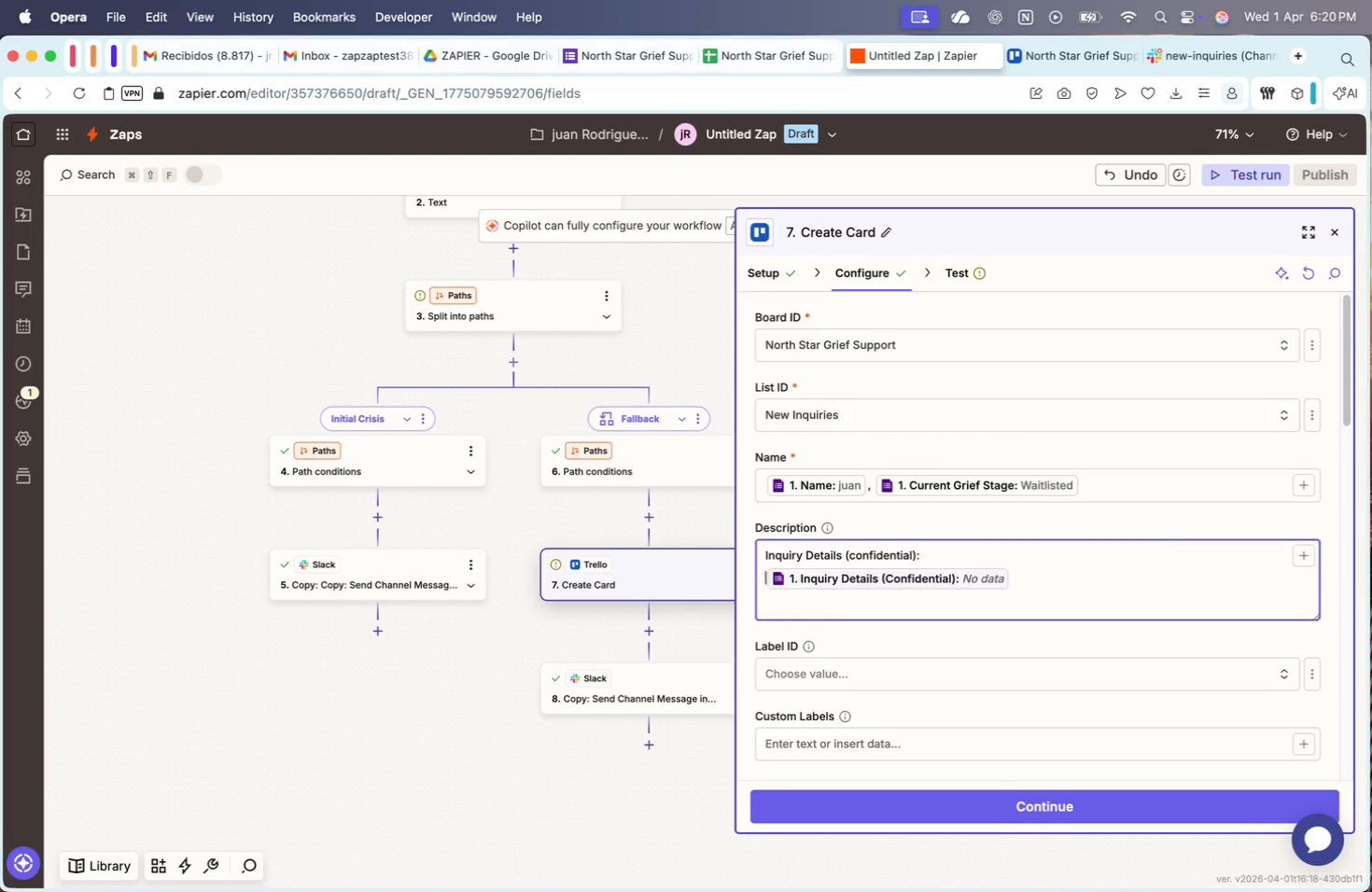 
key(Shift+Enter)
 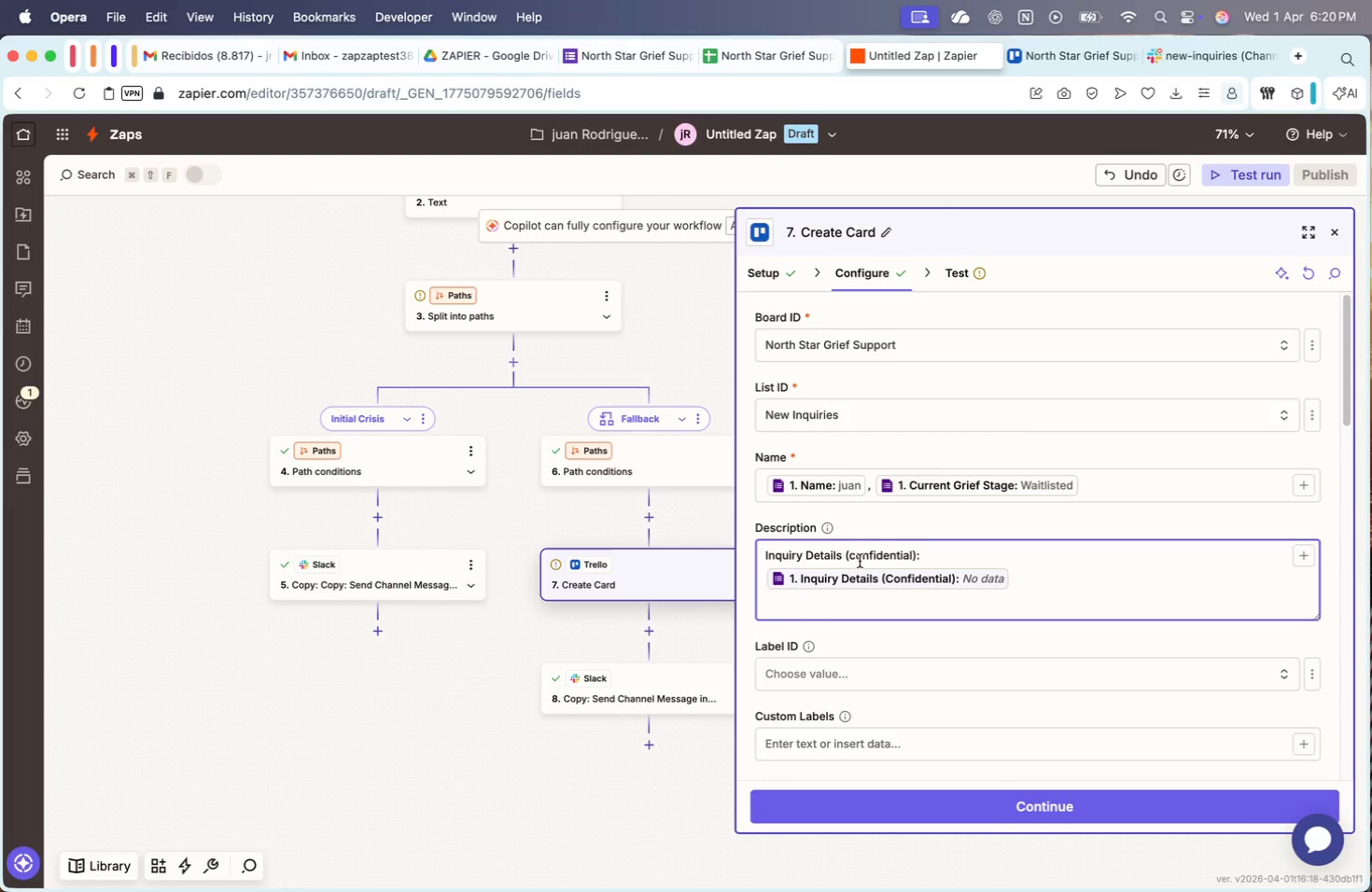 
left_click([1028, 559])
 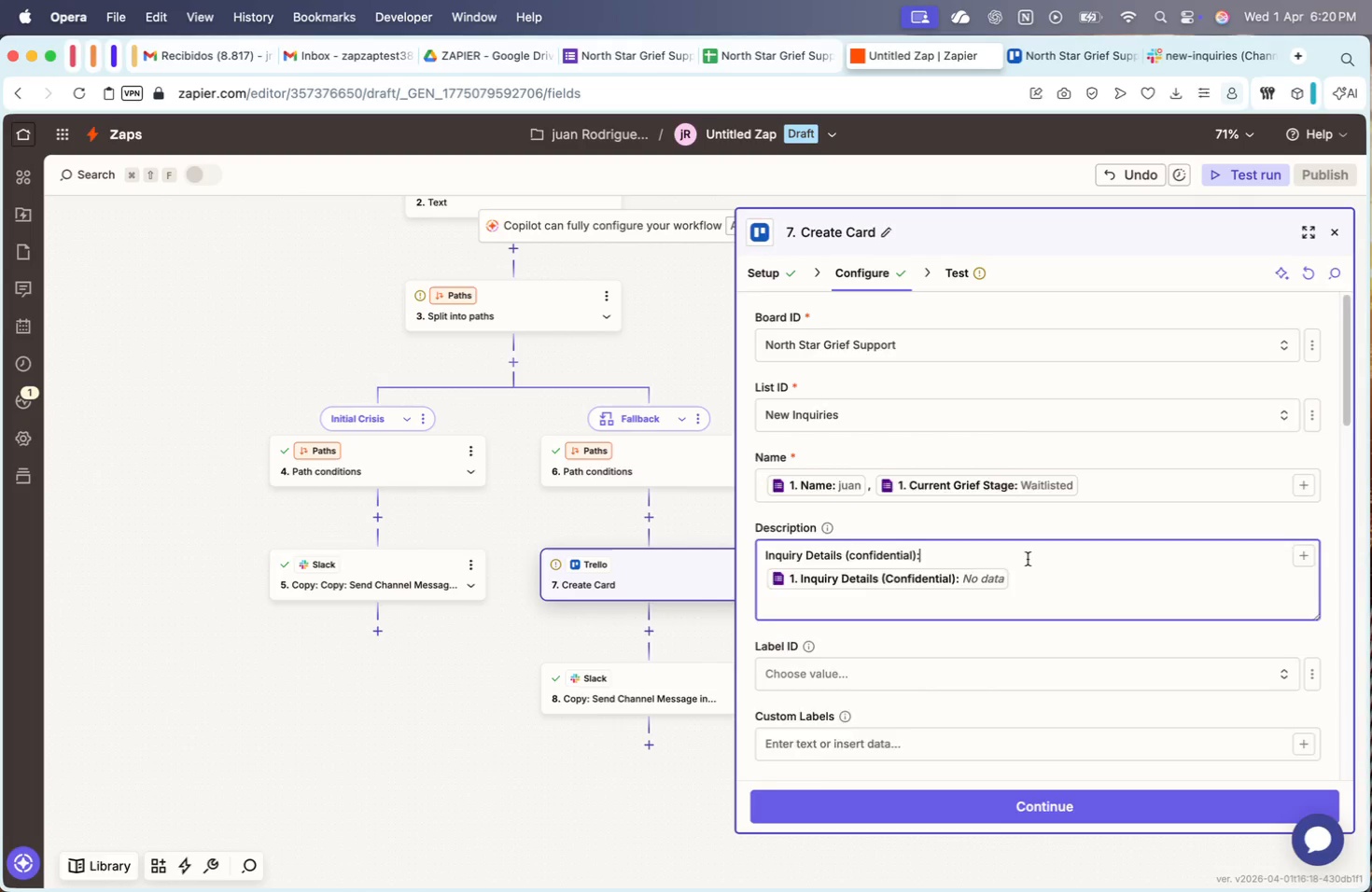 
scroll: coordinate [915, 548], scroll_direction: down, amount: 20.0
 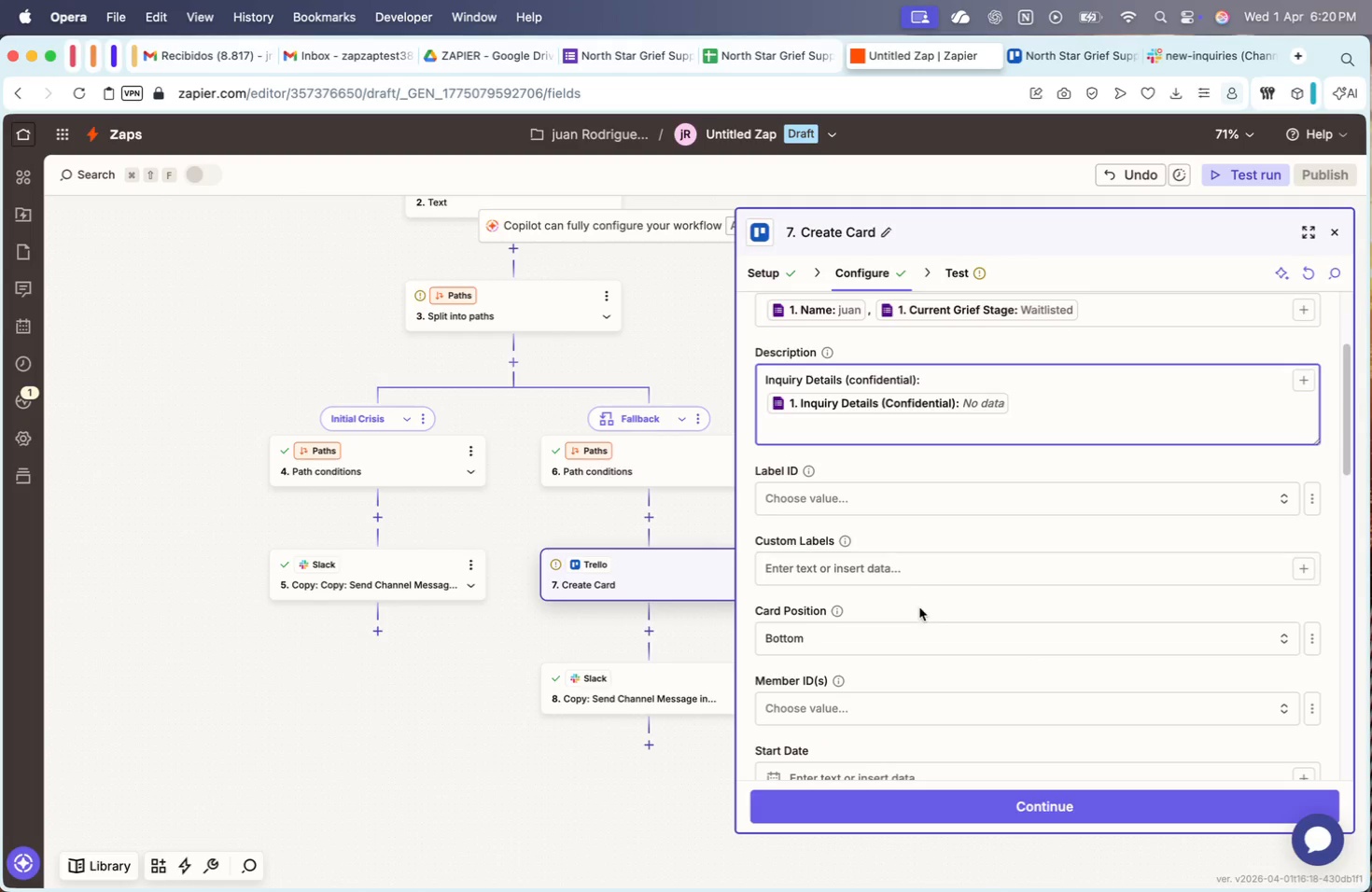 
left_click([890, 579])
 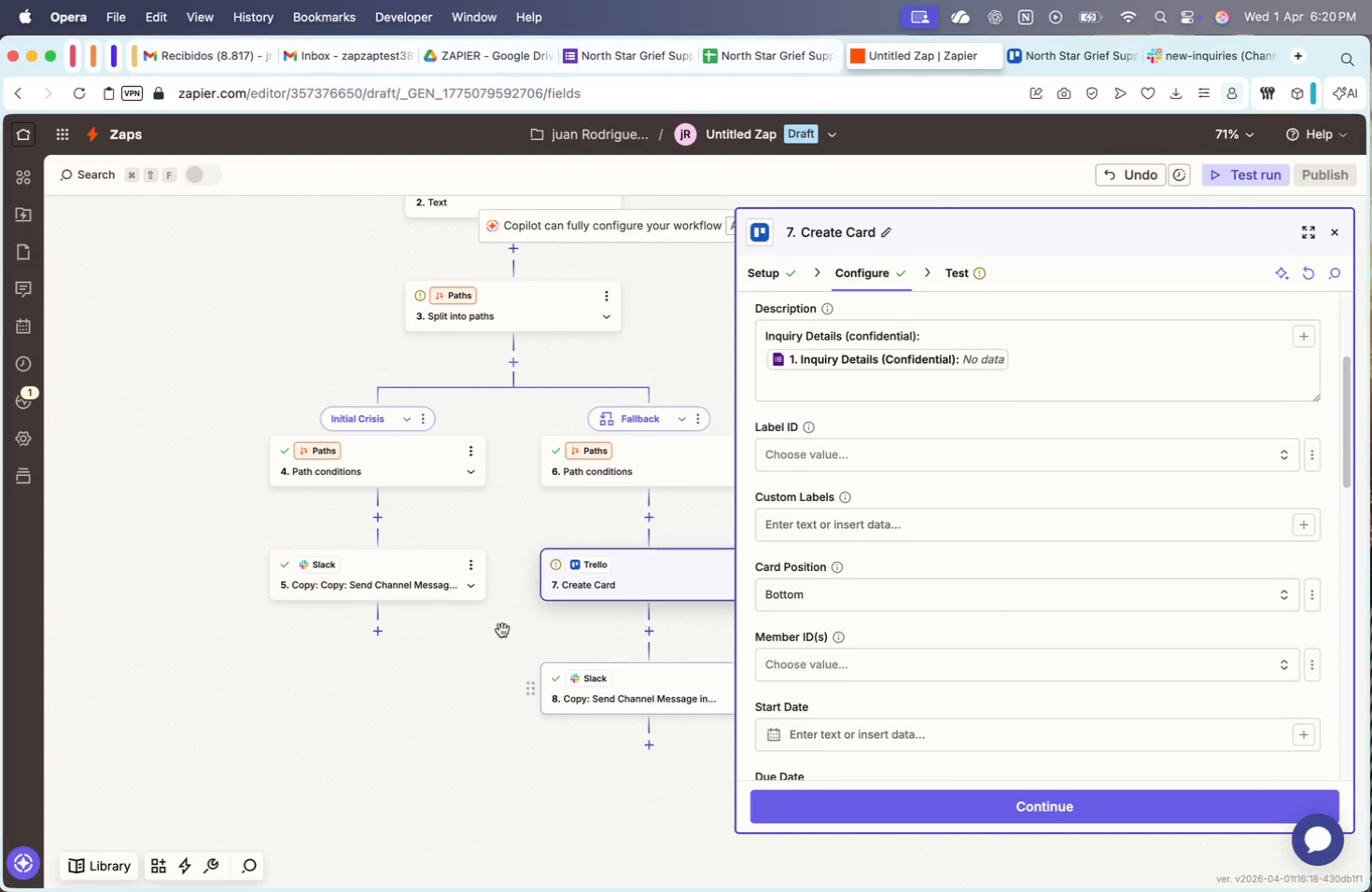 
scroll: coordinate [919, 607], scroll_direction: down, amount: 7.0
 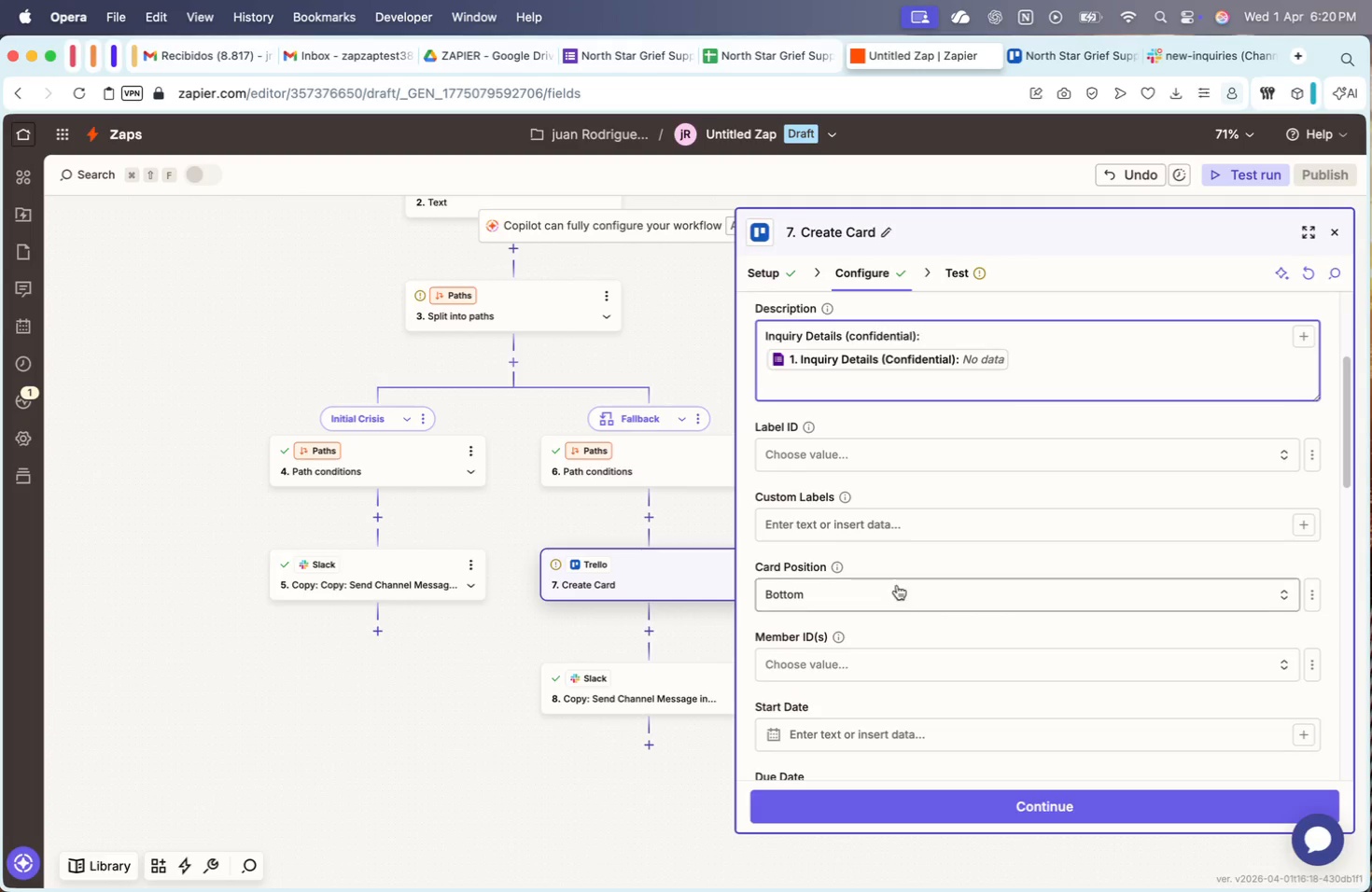 
left_click([858, 601])
 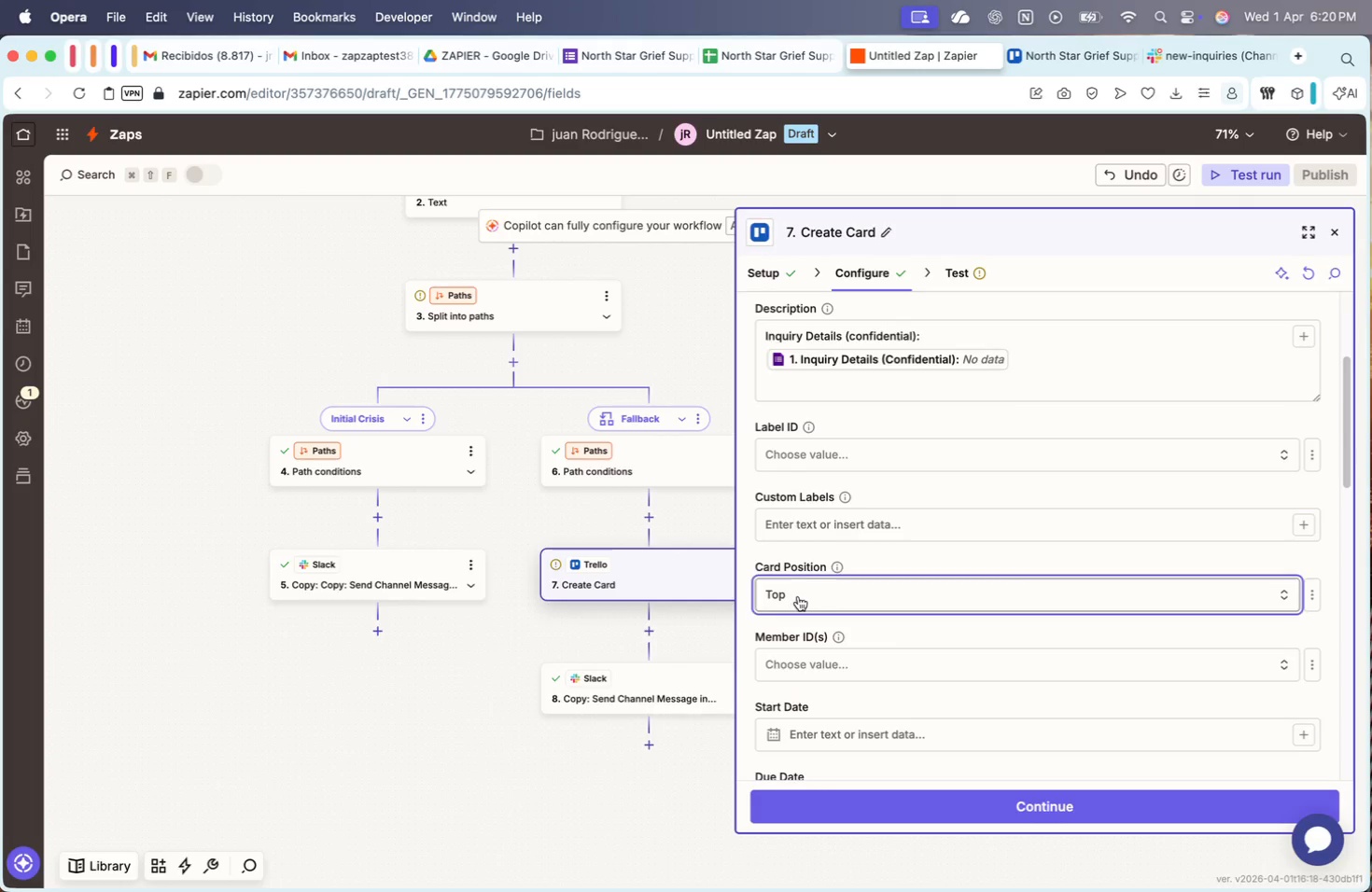 
left_click([441, 712])
 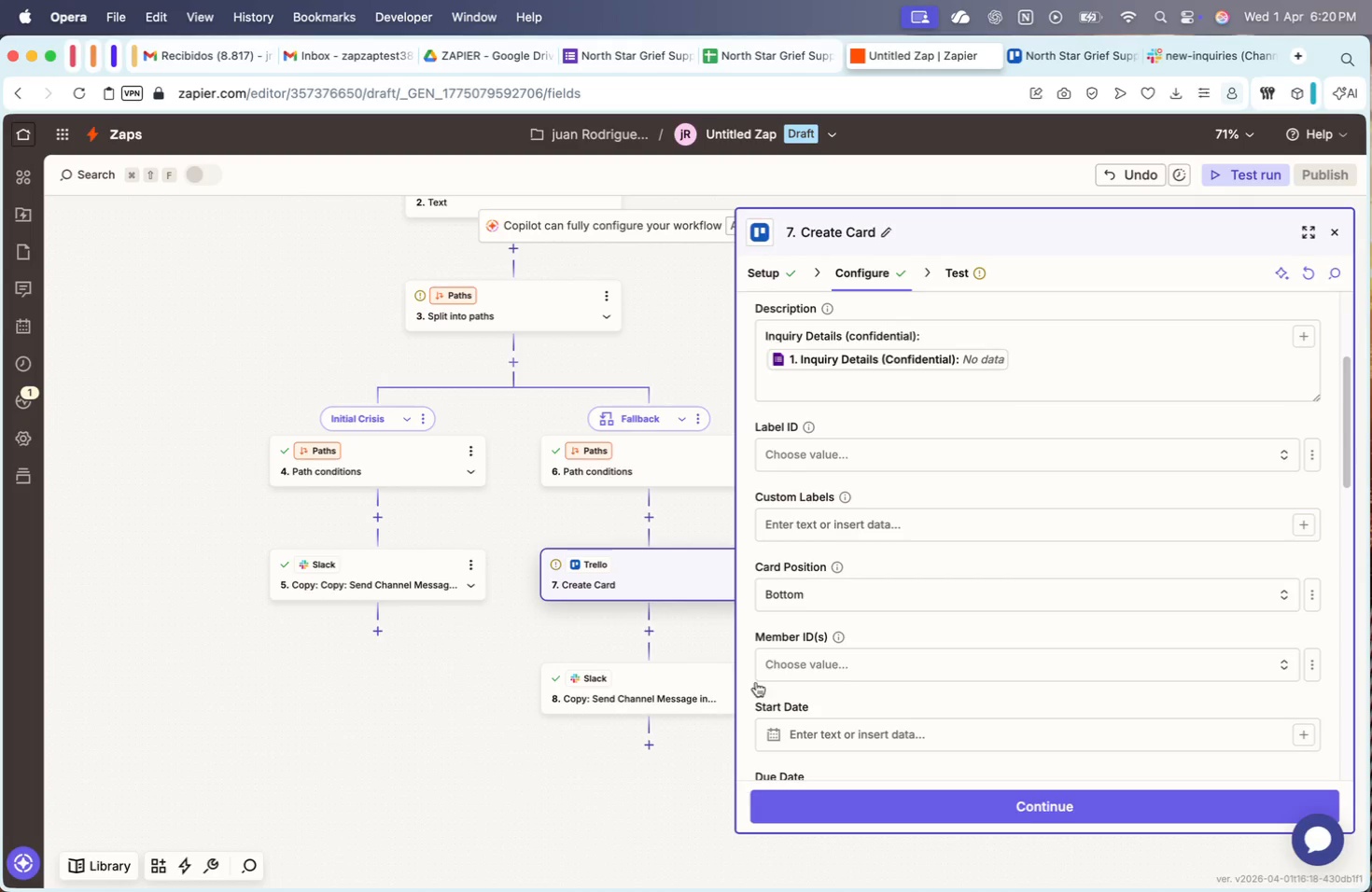 
scroll: coordinate [842, 670], scroll_direction: up, amount: 148.0